 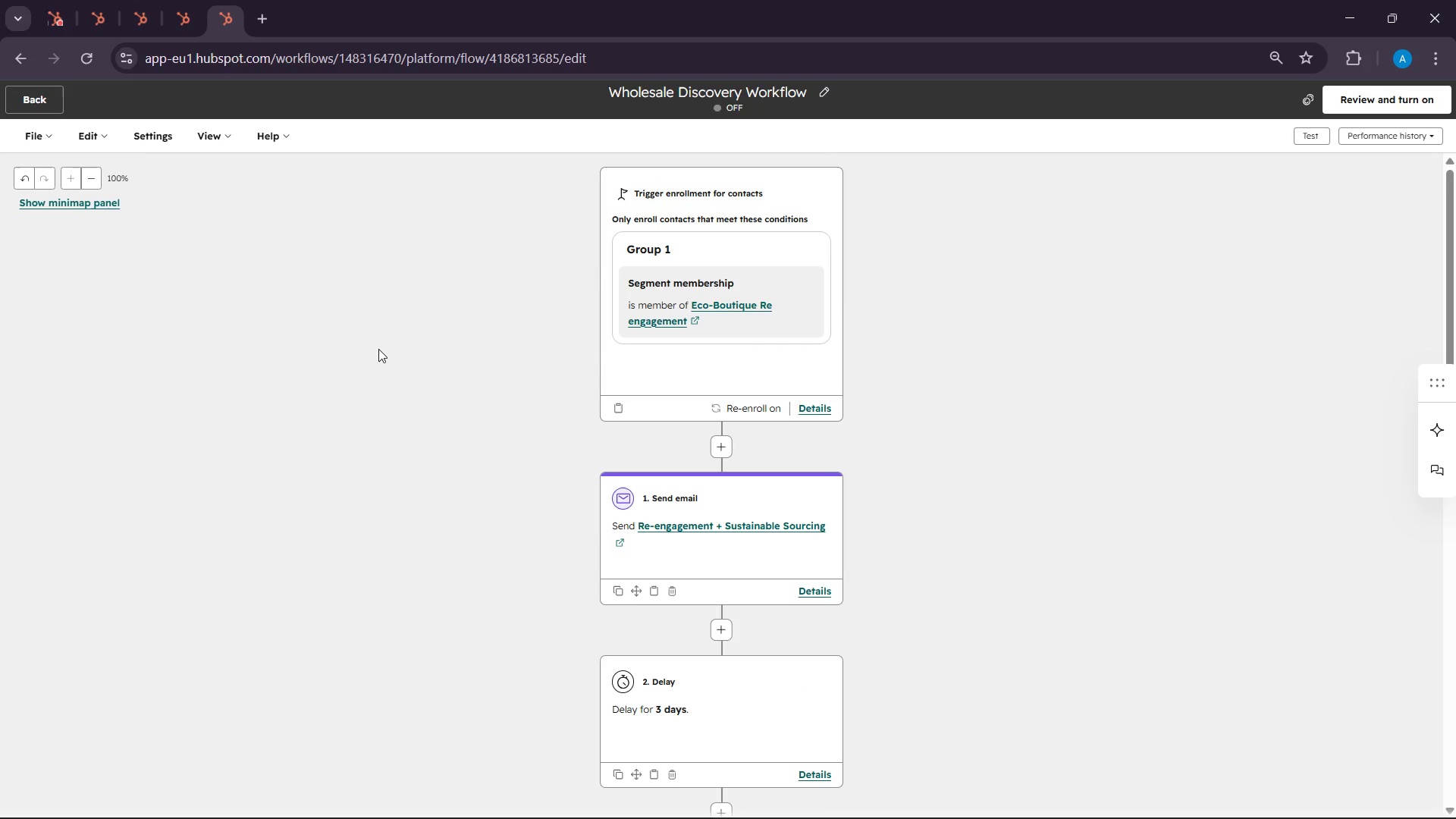 
scroll: coordinate [858, 388], scroll_direction: down, amount: 4.0
 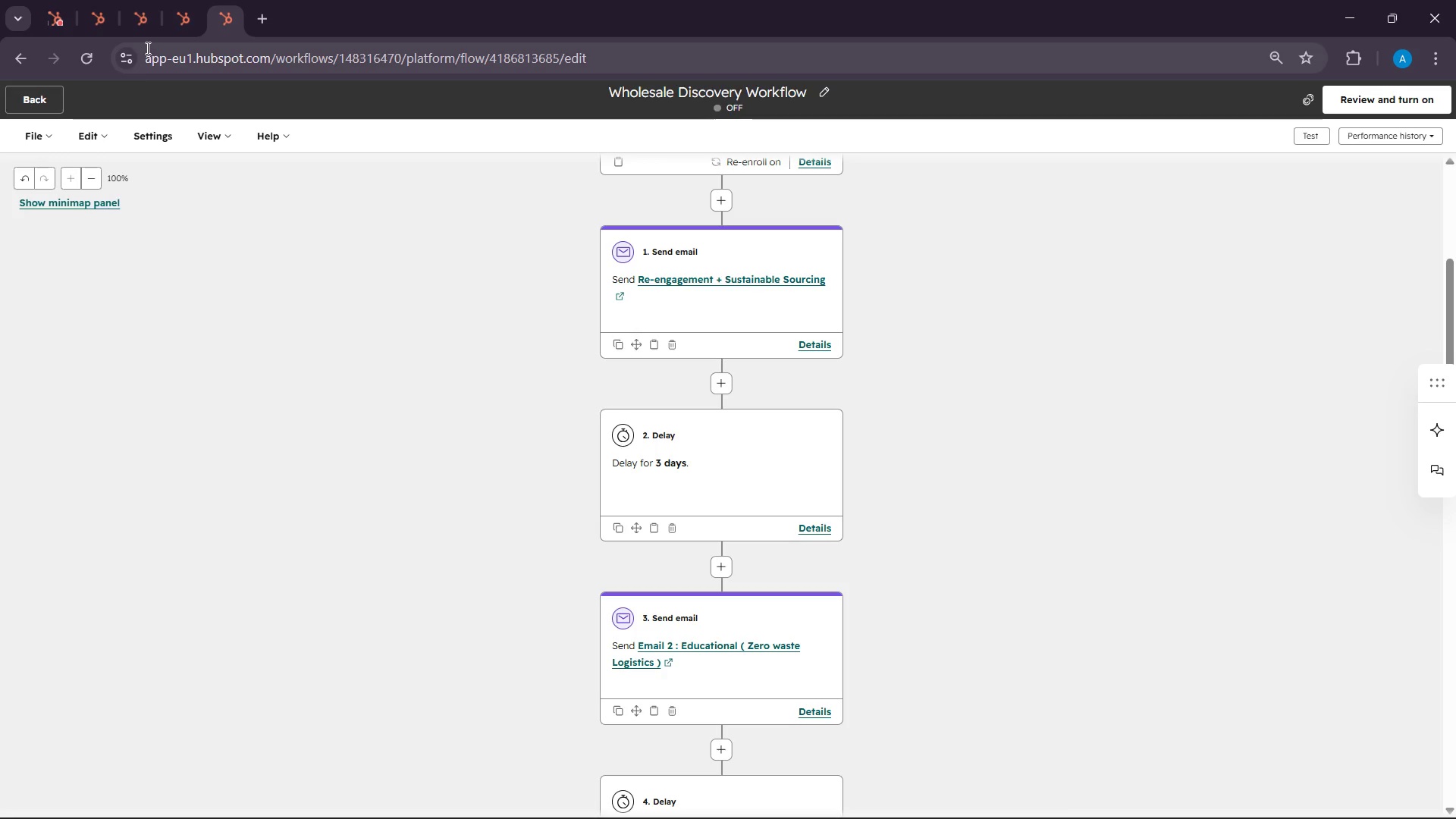 
left_click([63, 14])
 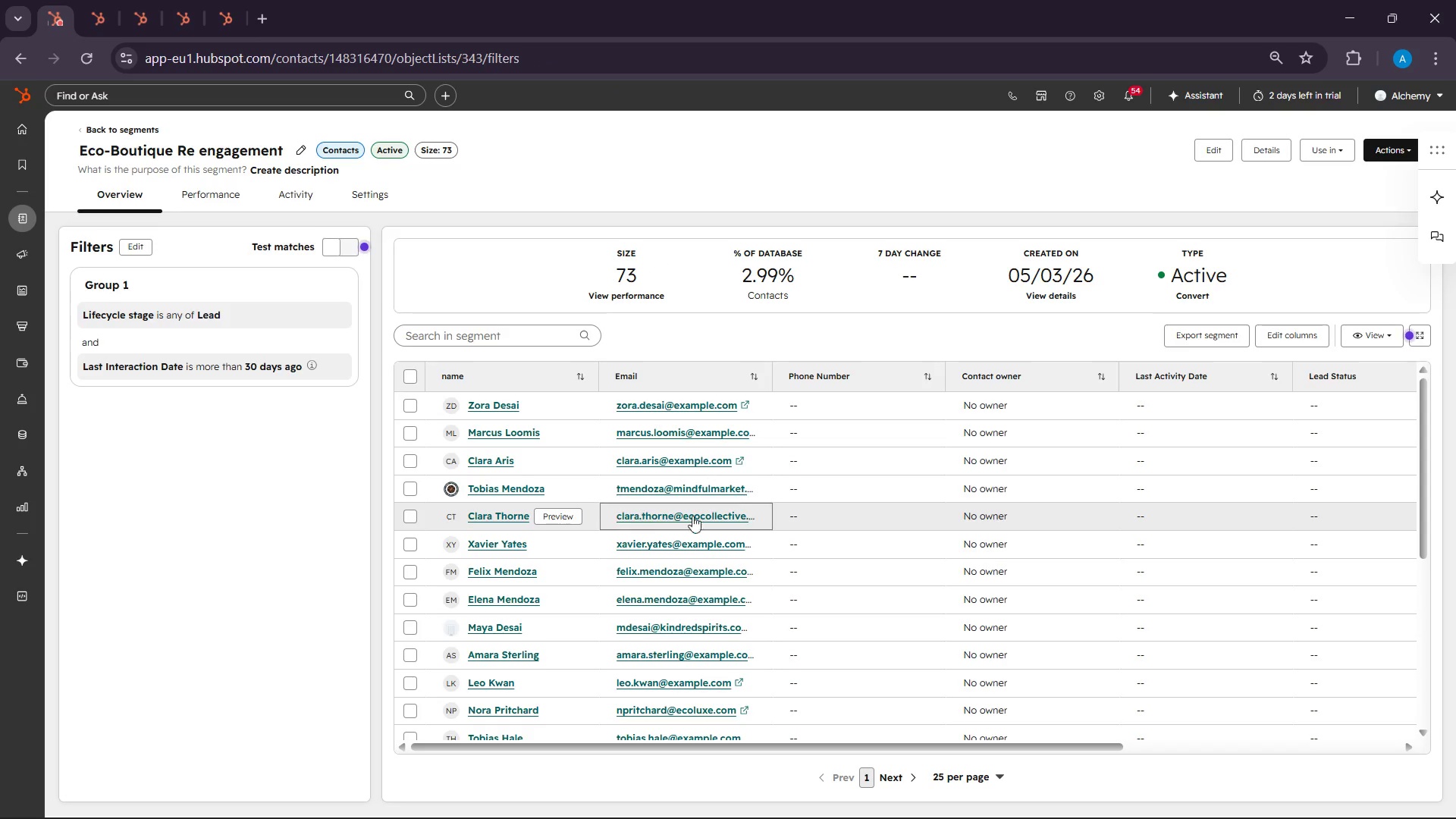 
scroll: coordinate [895, 442], scroll_direction: up, amount: 3.0
 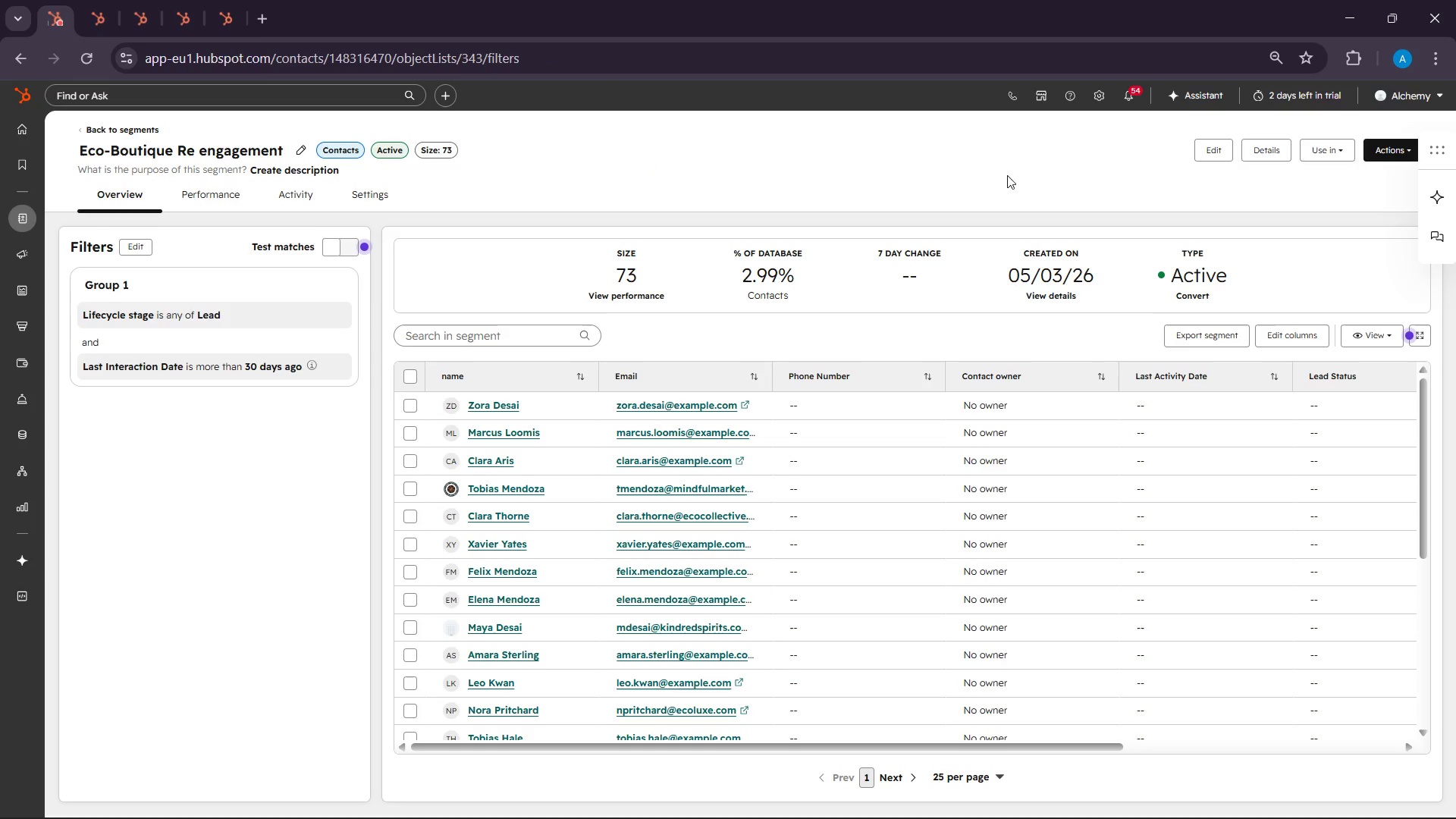 
wait(8.14)
 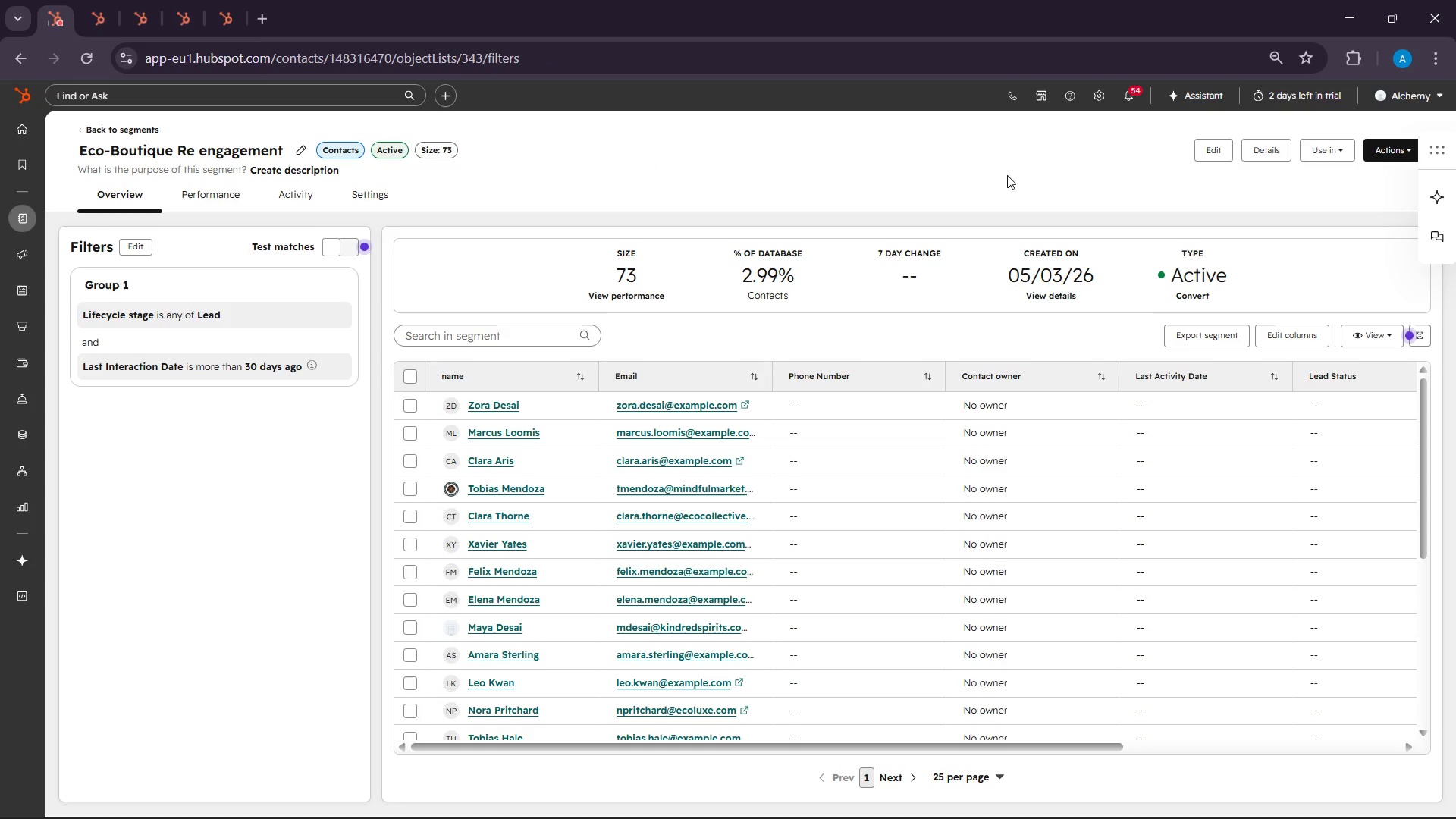 
left_click([96, 388])
 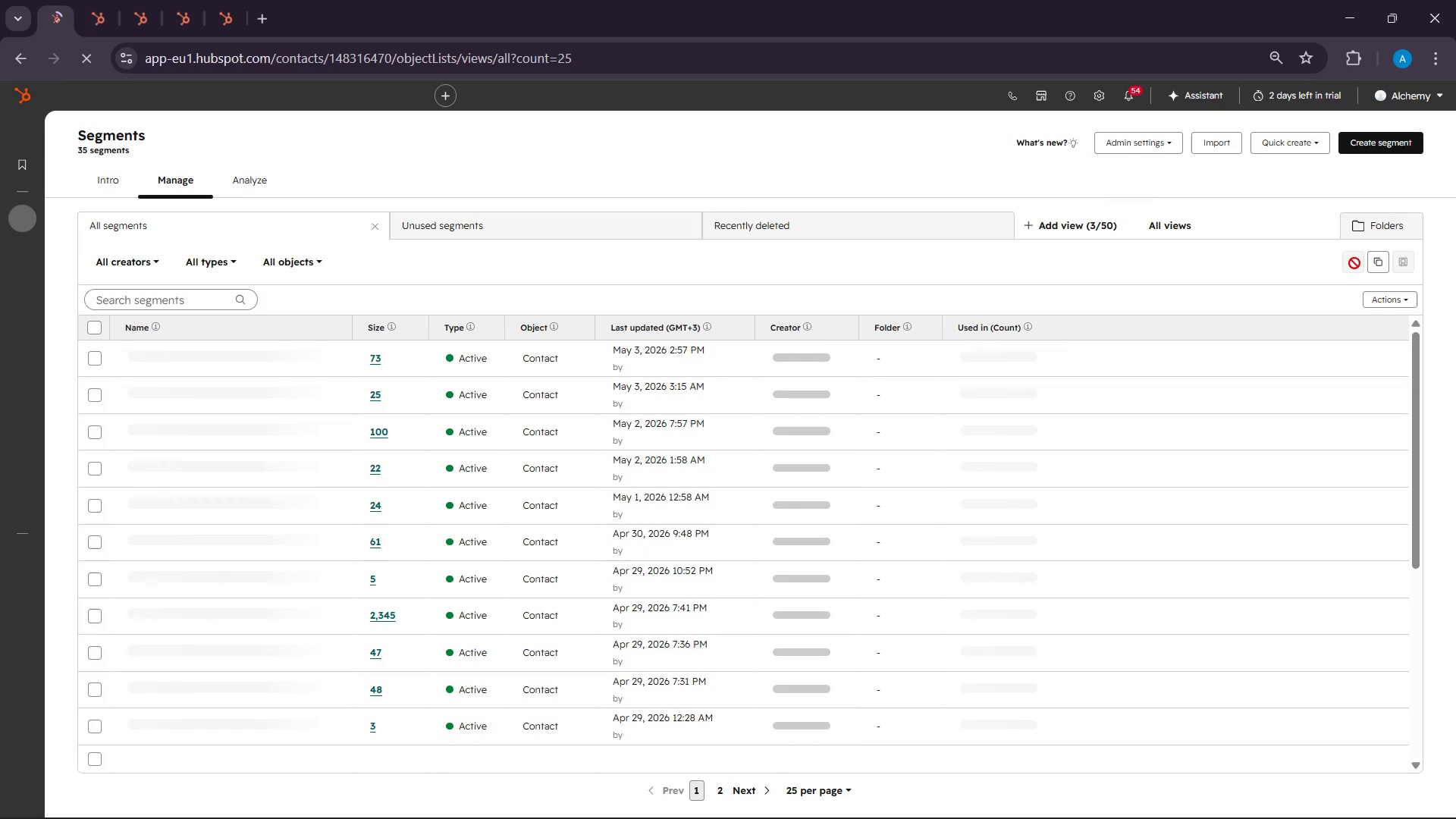 
wait(10.16)
 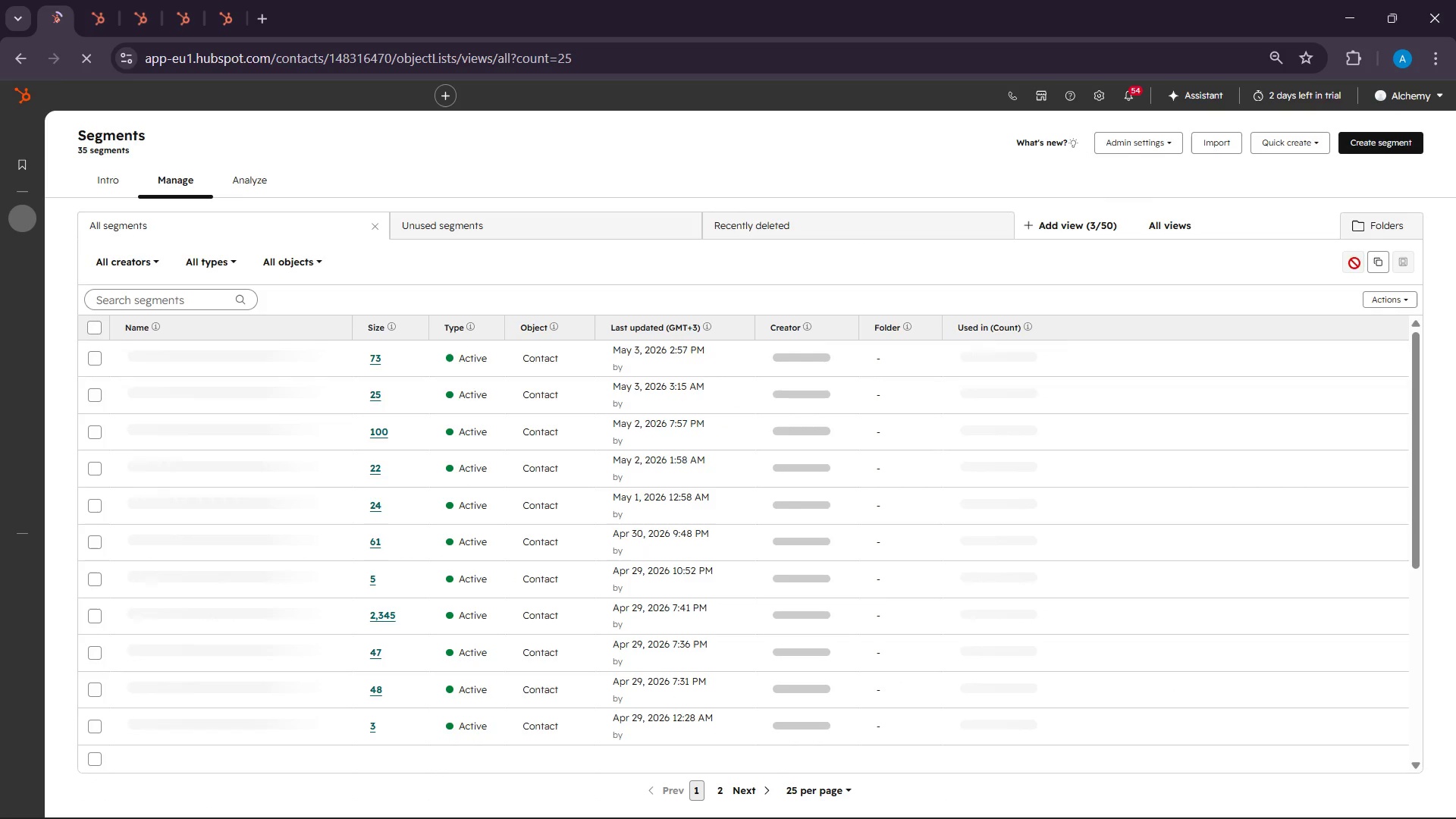 
left_click([88, 356])
 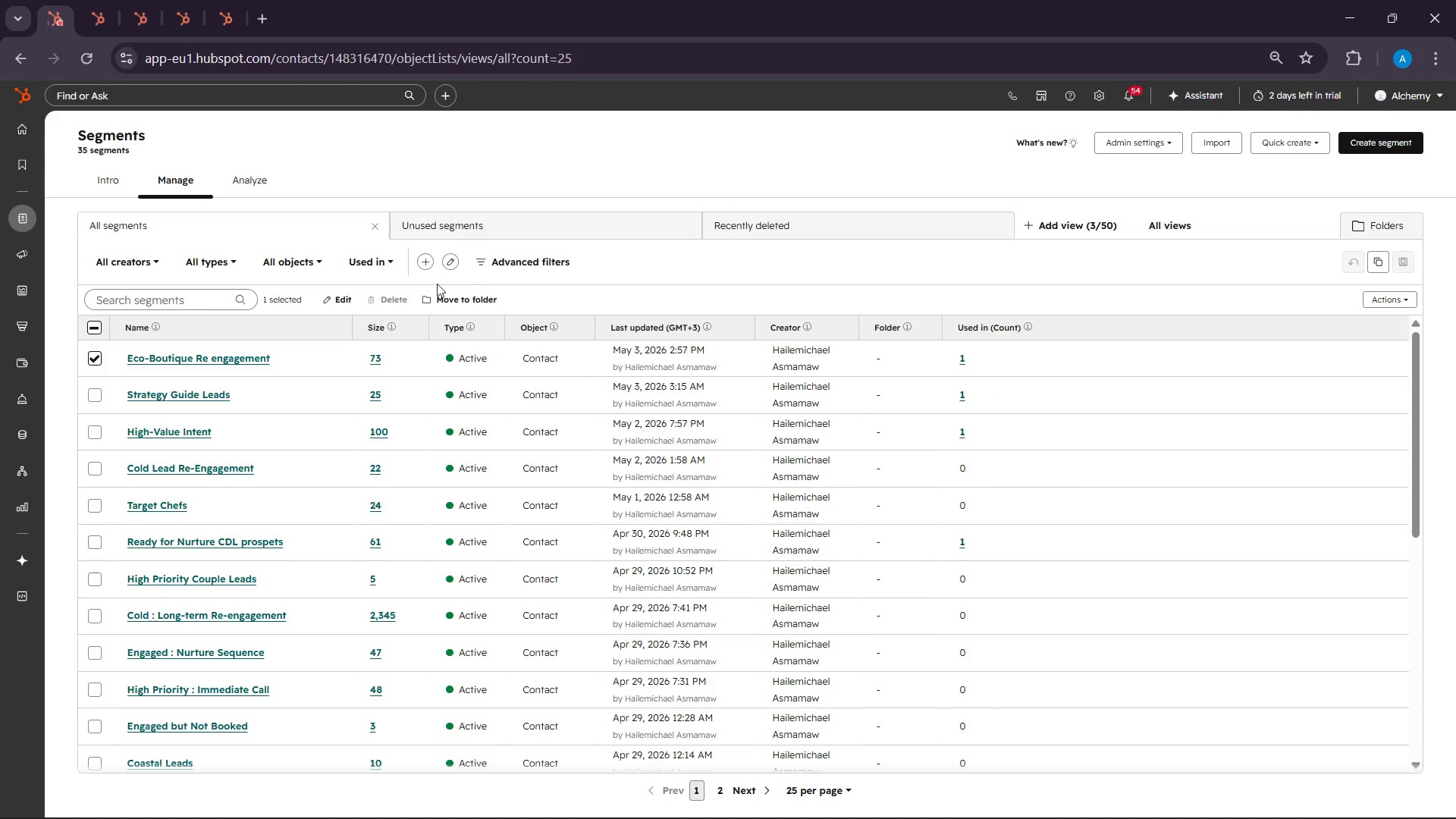 
wait(11.17)
 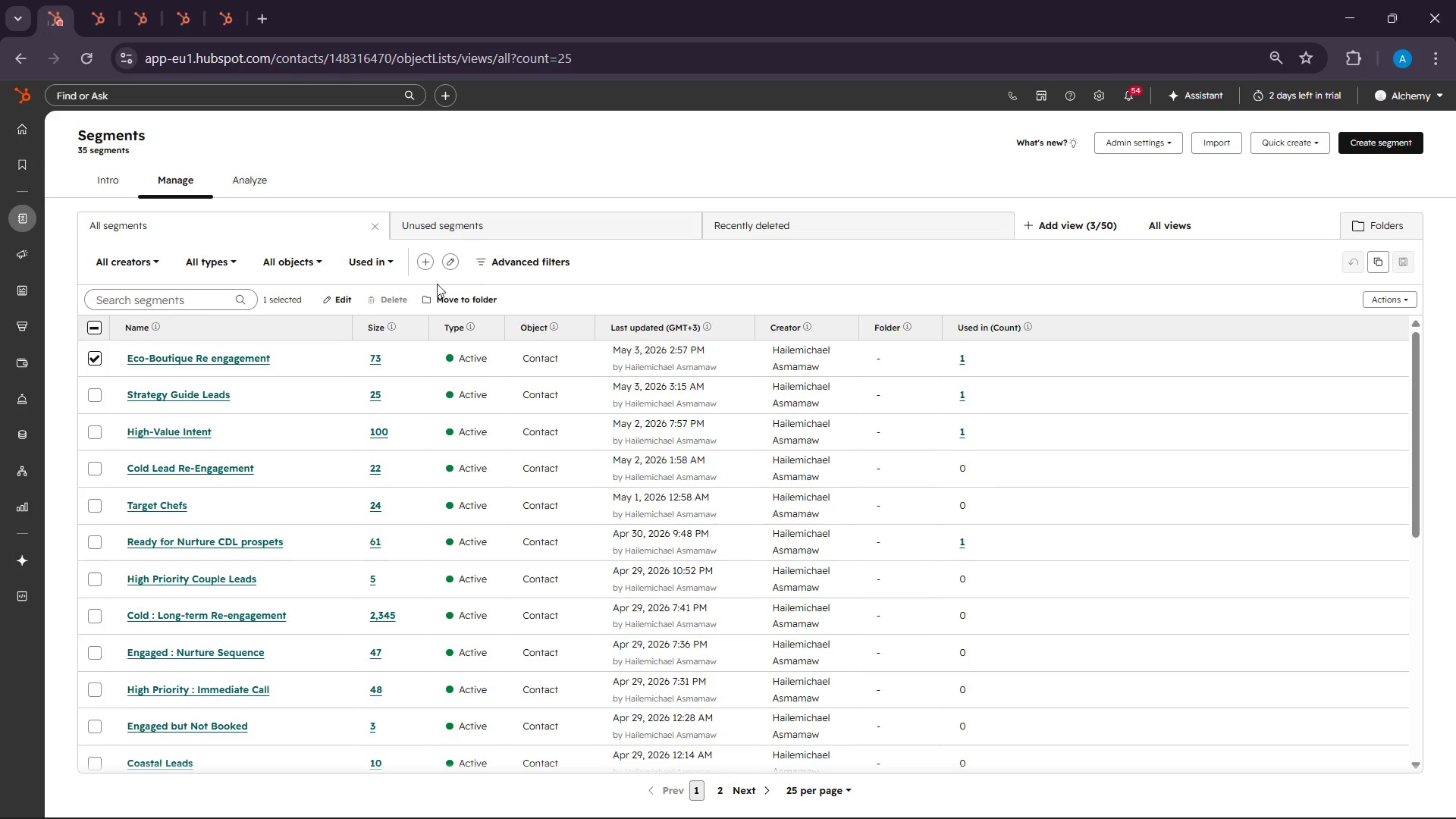 
left_click([310, 366])
 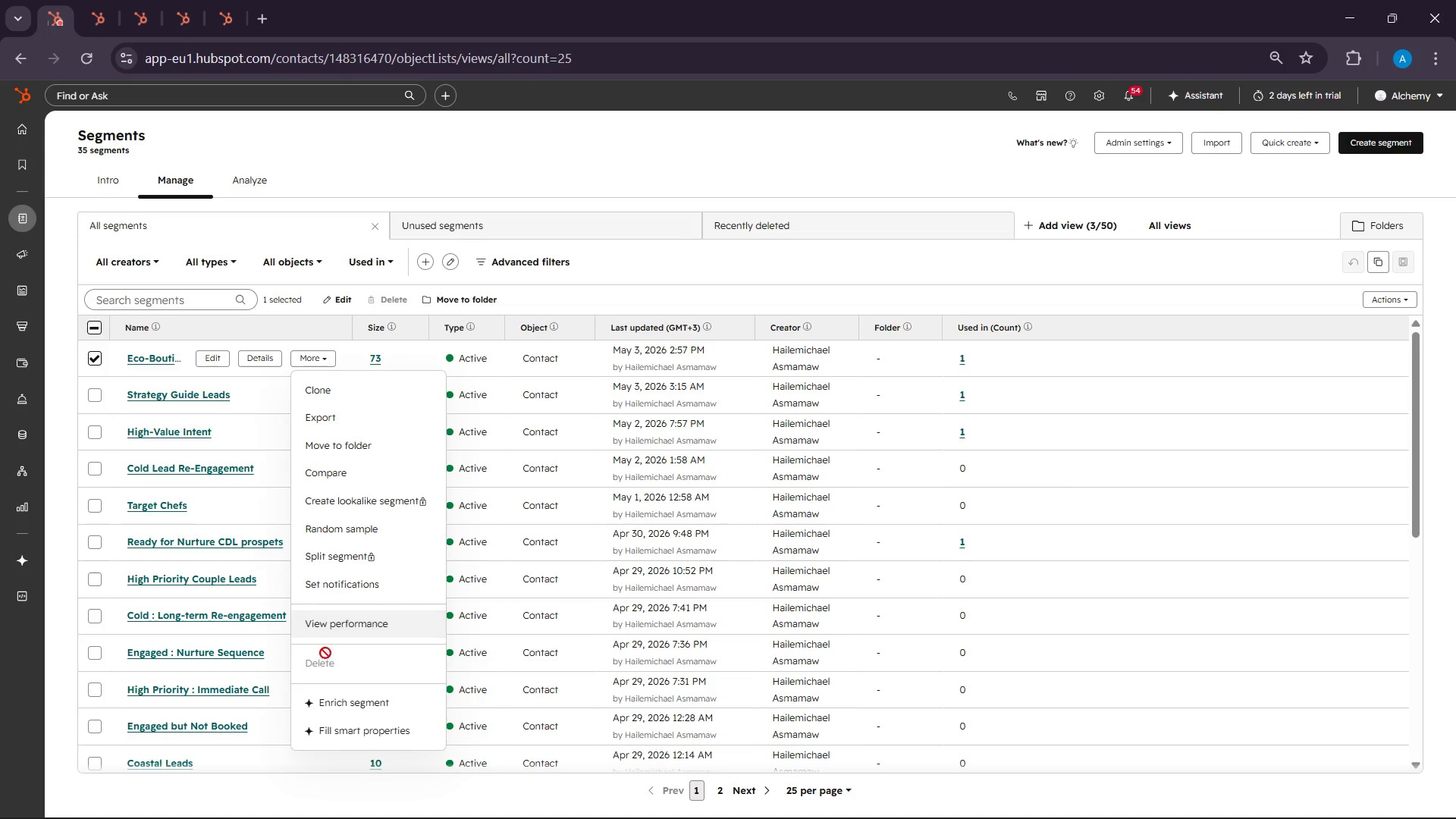 
left_click([327, 664])
 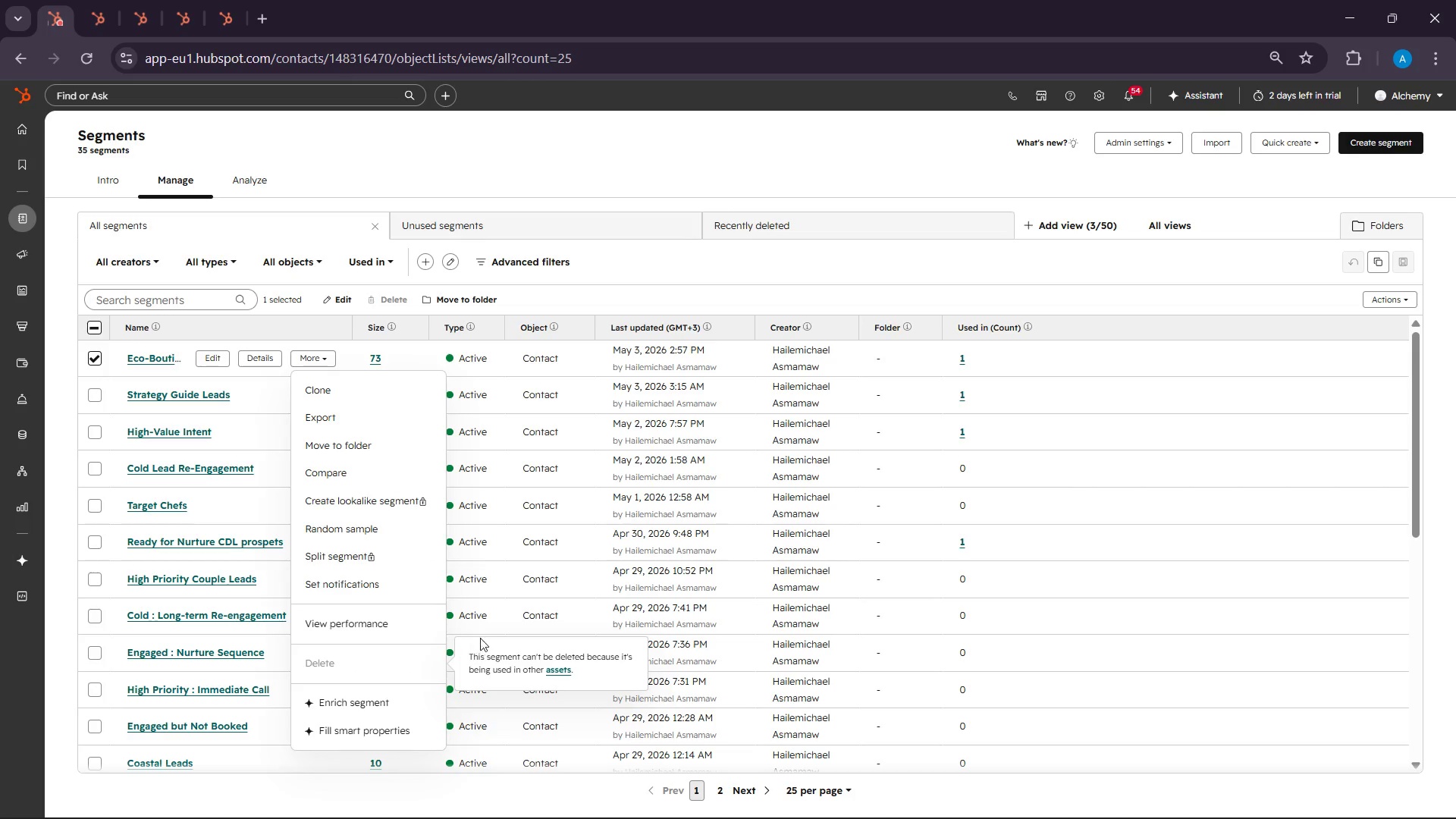 
left_click([215, 10])
 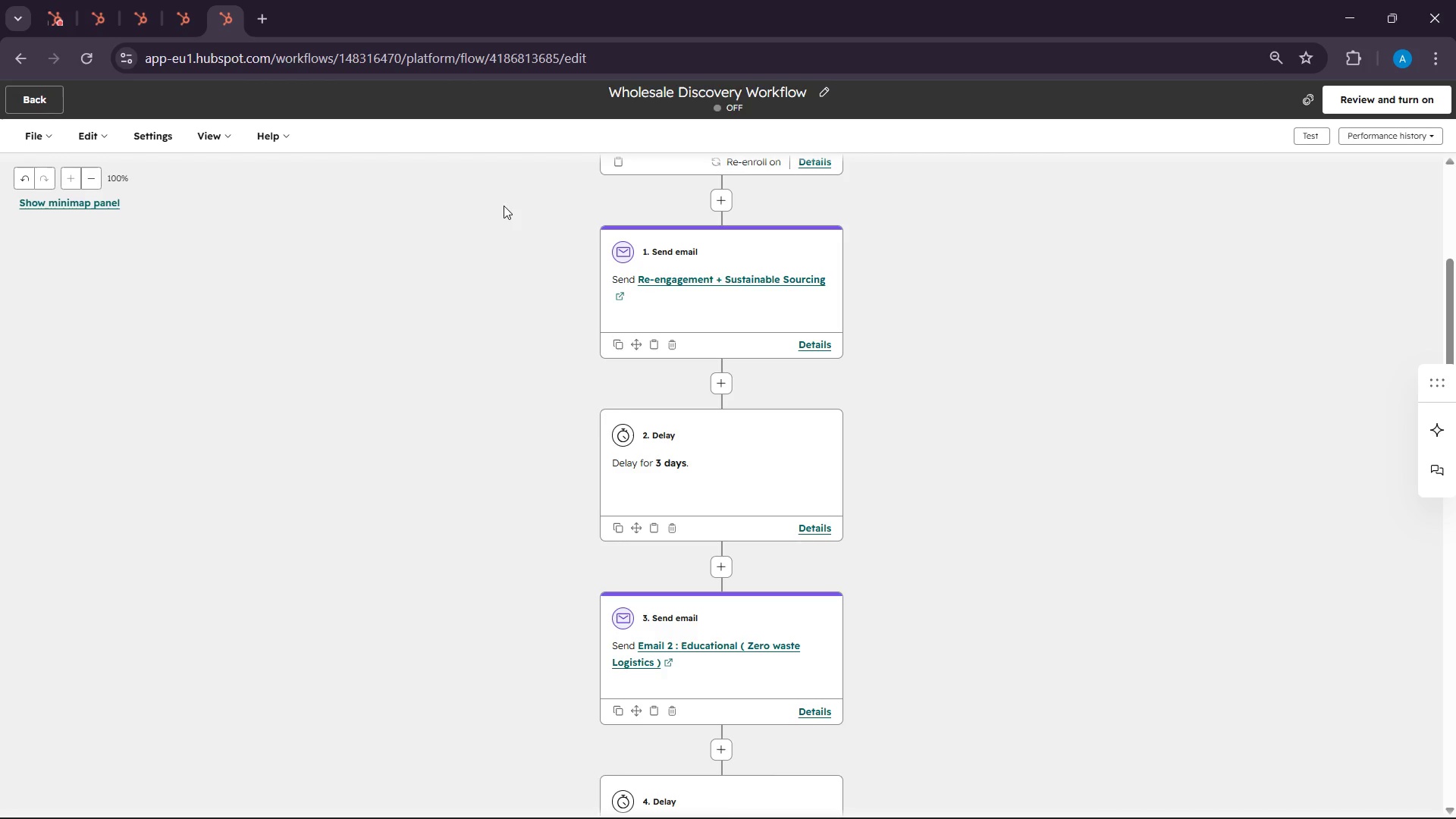 
scroll: coordinate [670, 306], scroll_direction: up, amount: 9.0
 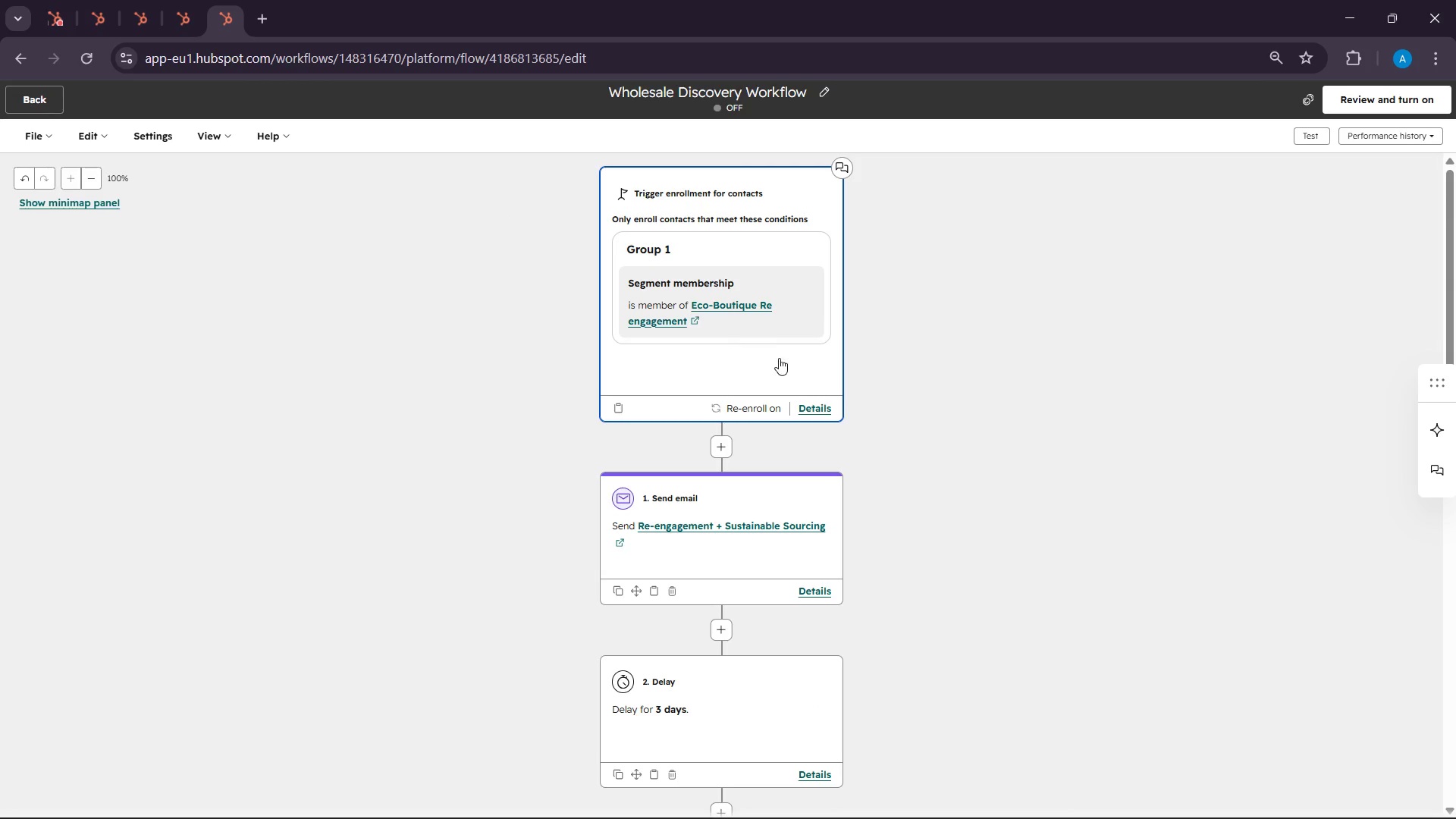 
left_click([774, 355])
 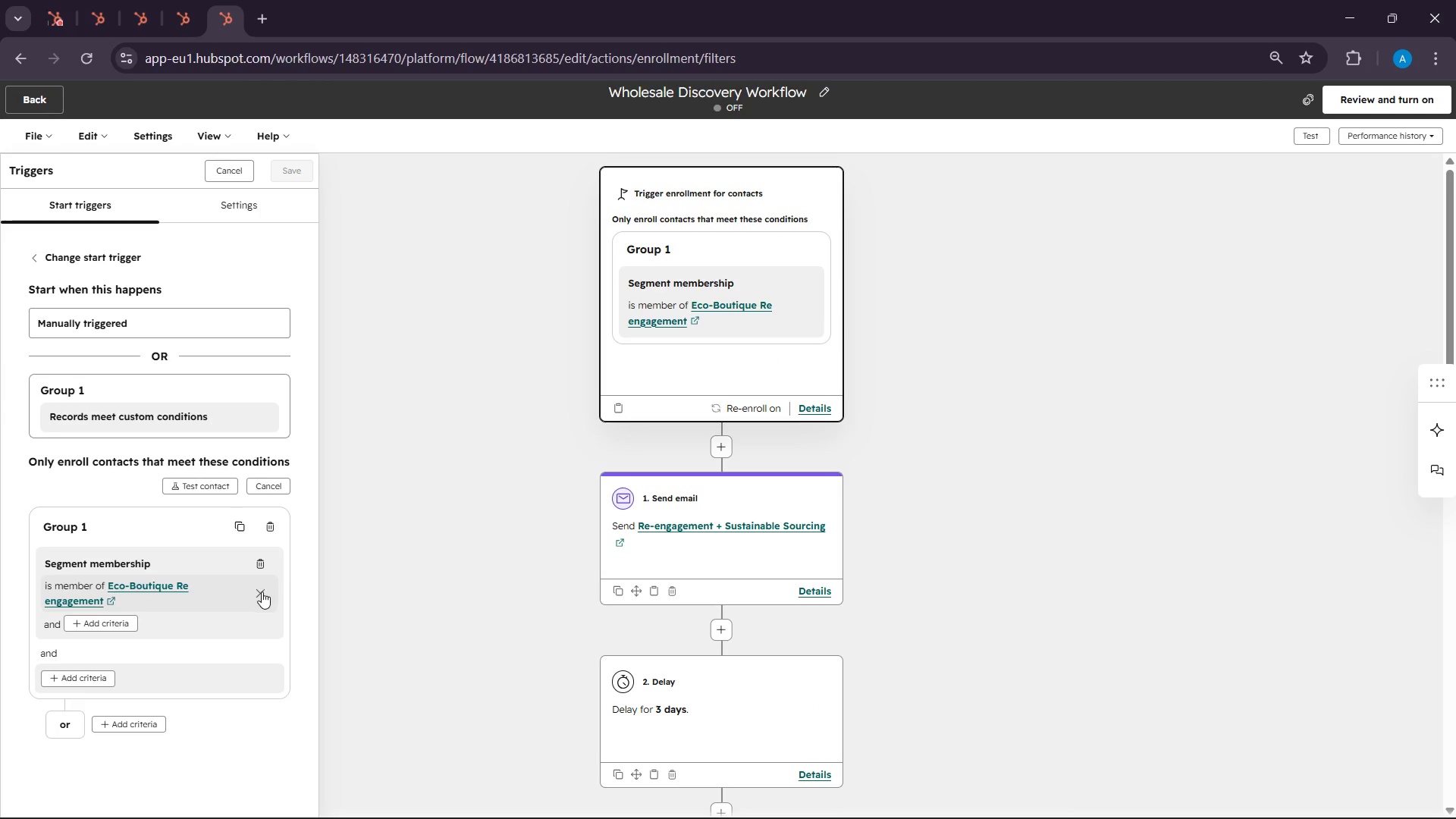 
wait(5.81)
 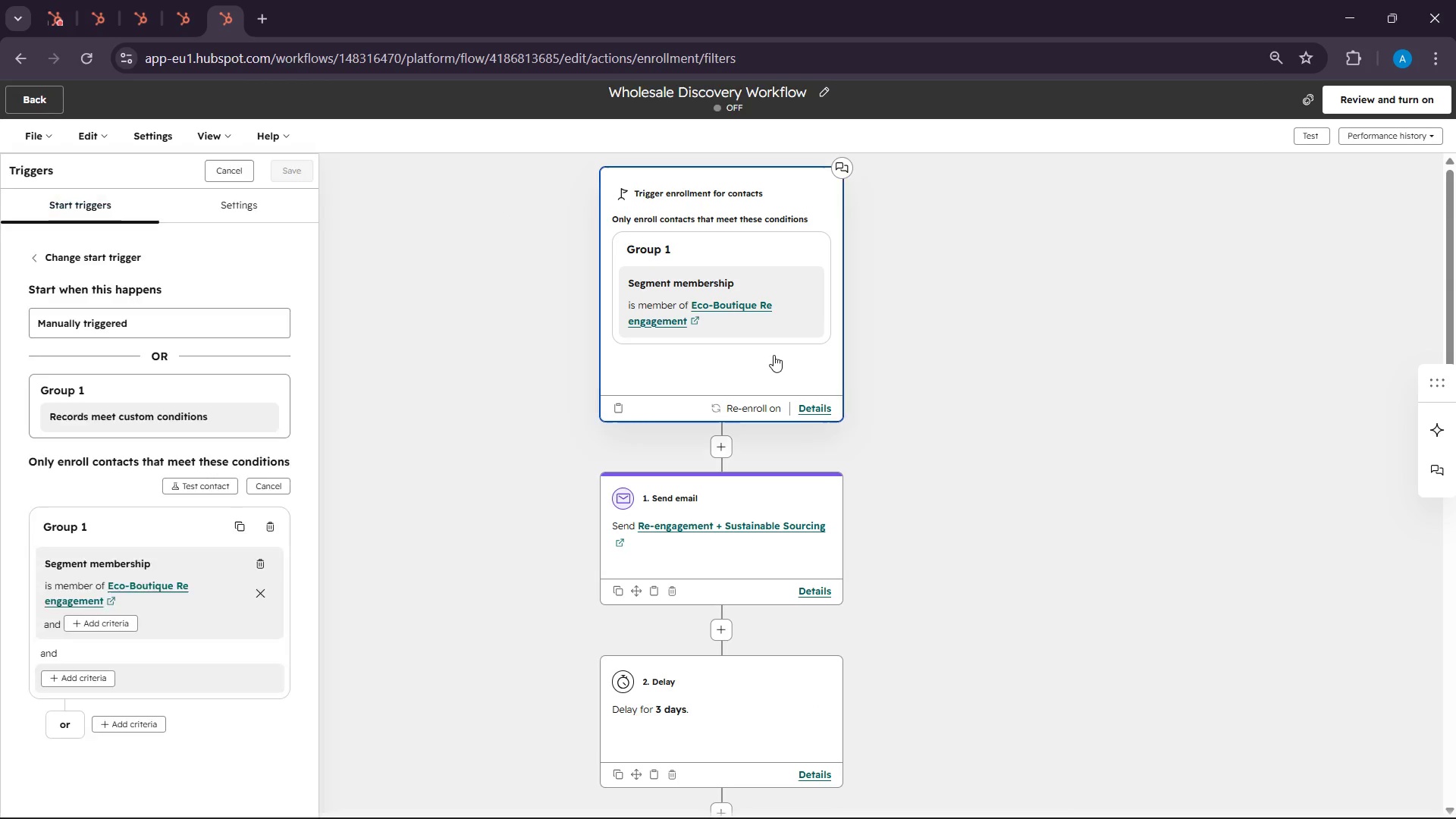 
left_click([341, 636])
 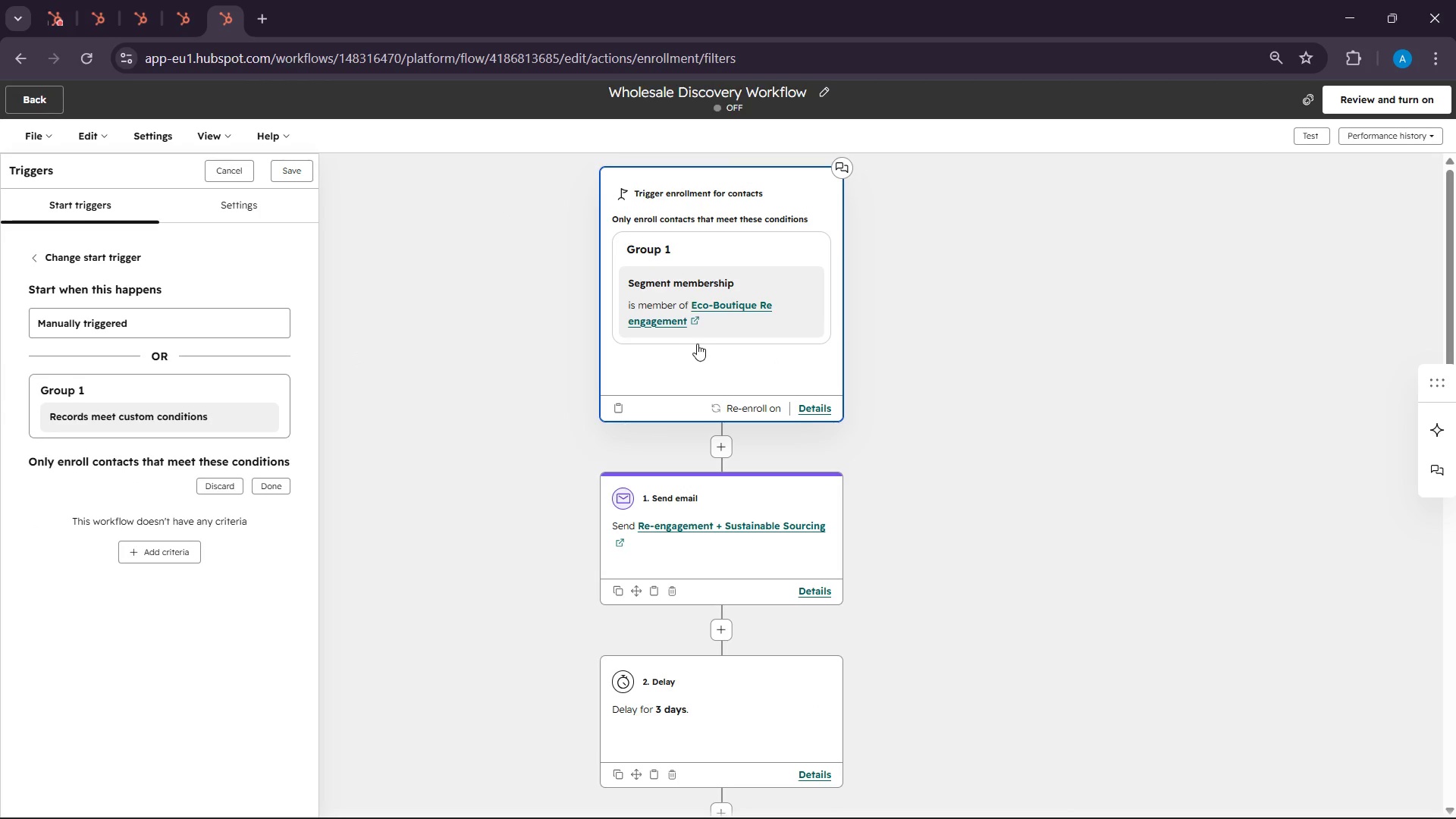 
left_click([704, 375])
 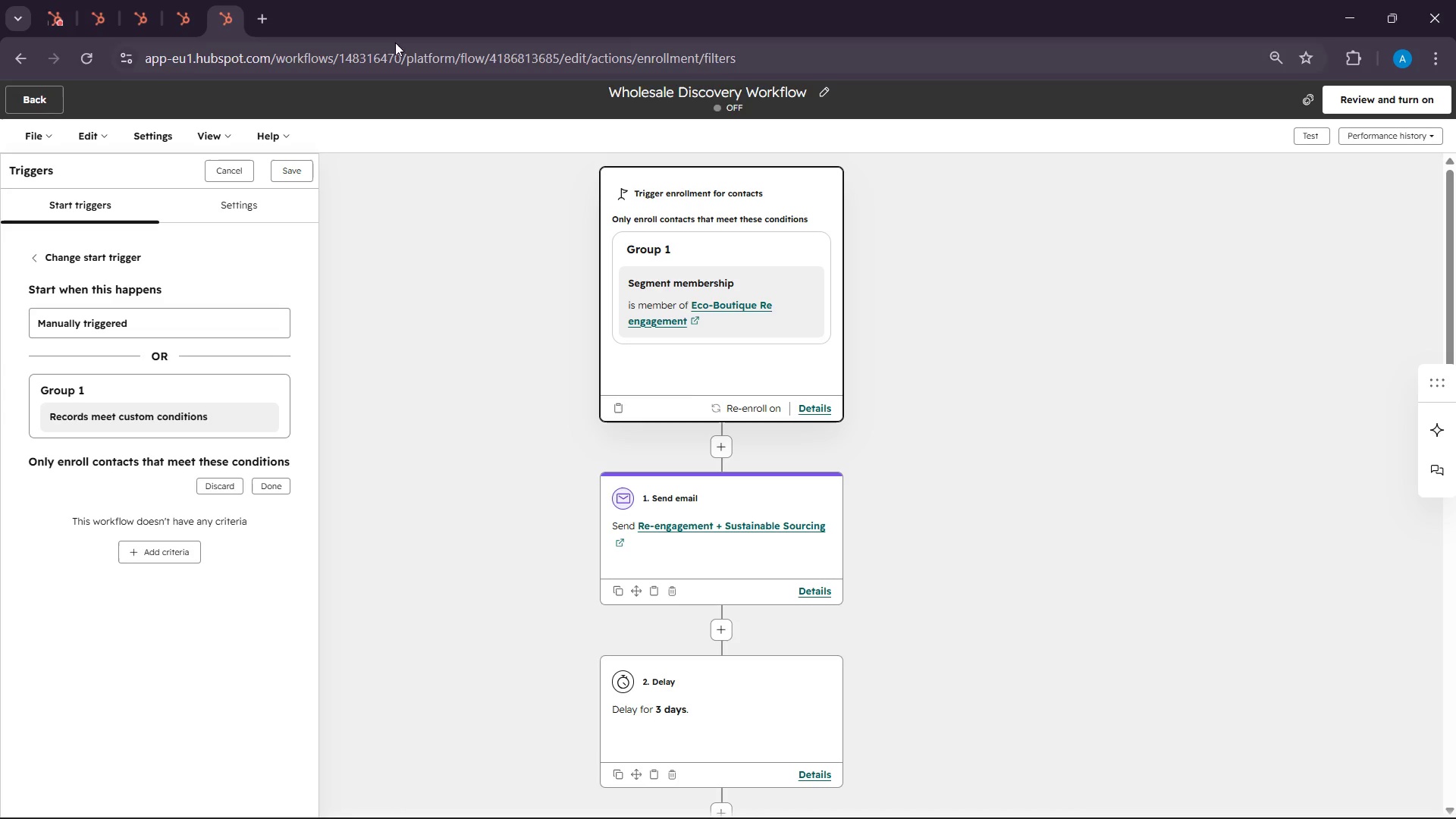 
left_click([152, 0])
 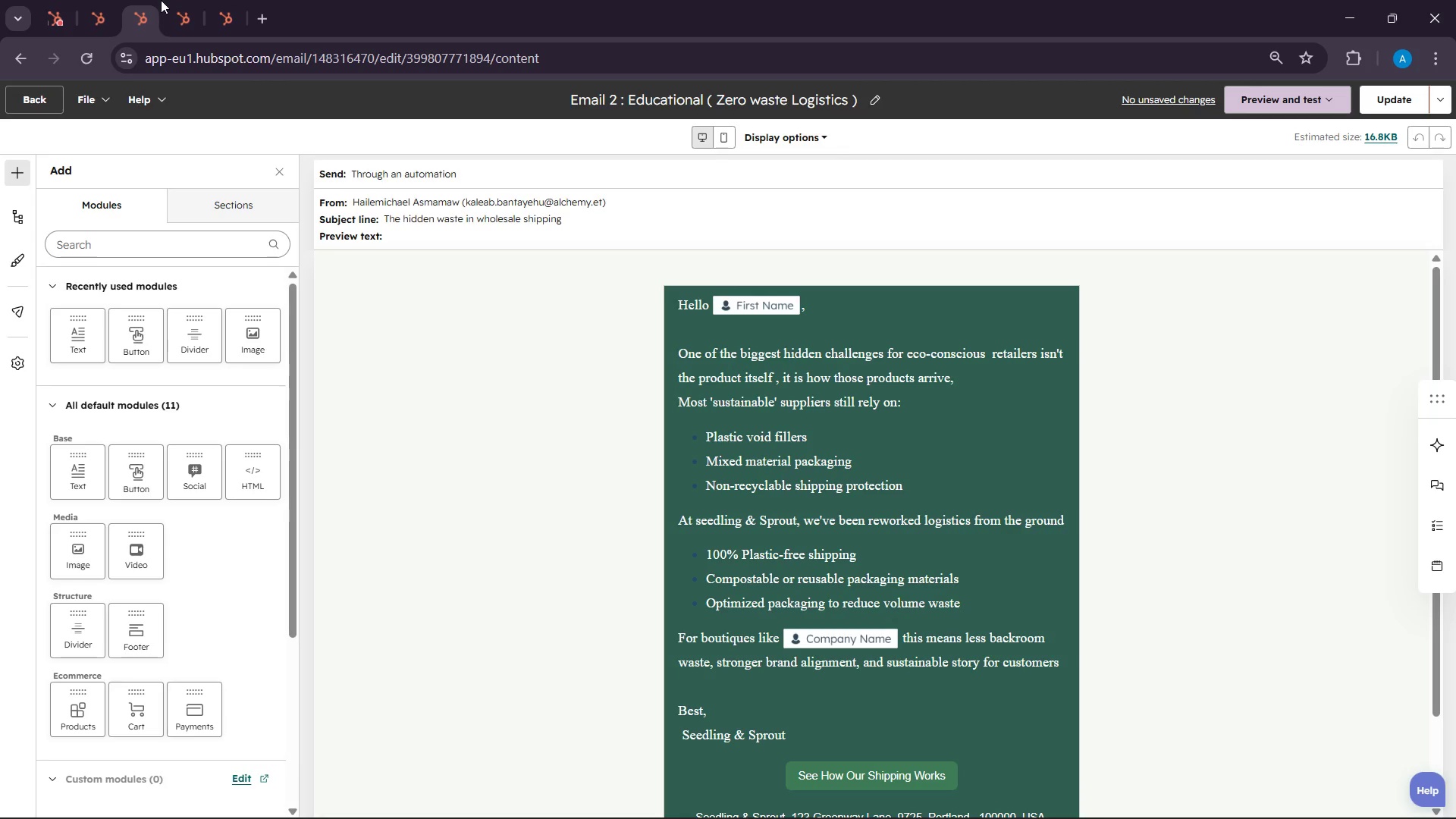 
left_click([187, 0])
 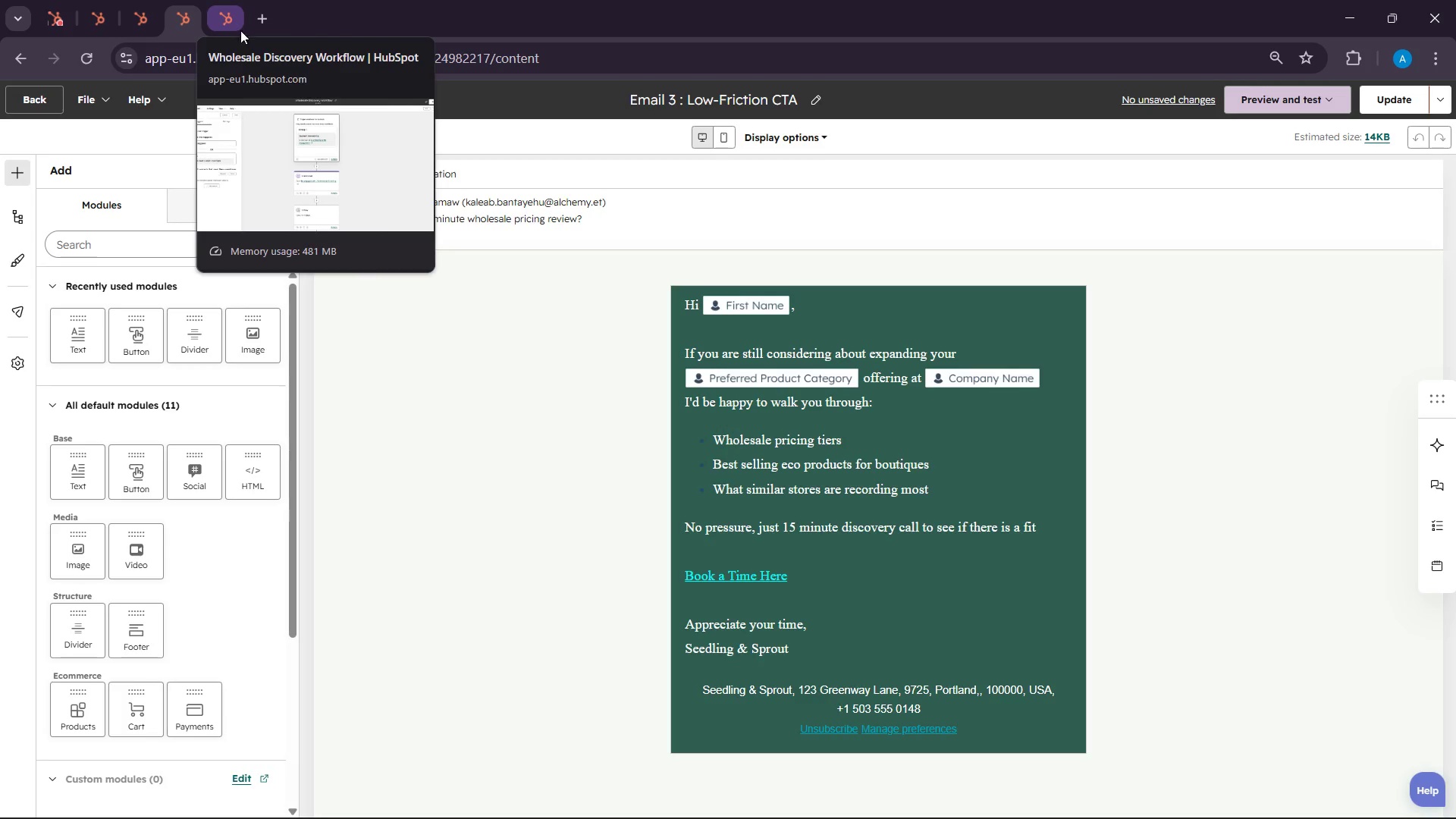 
left_click([233, 15])
 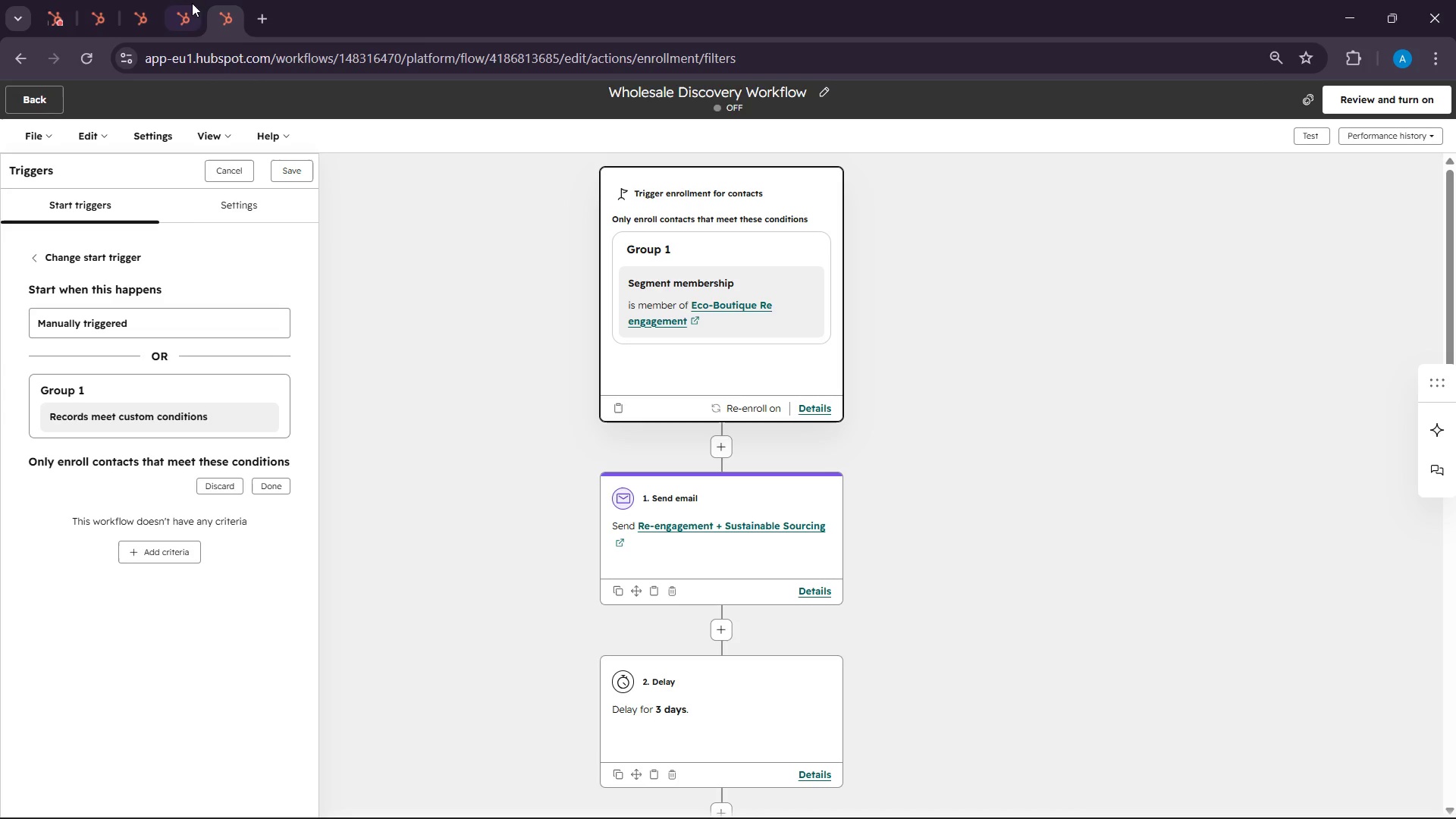 
left_click([184, 2])
 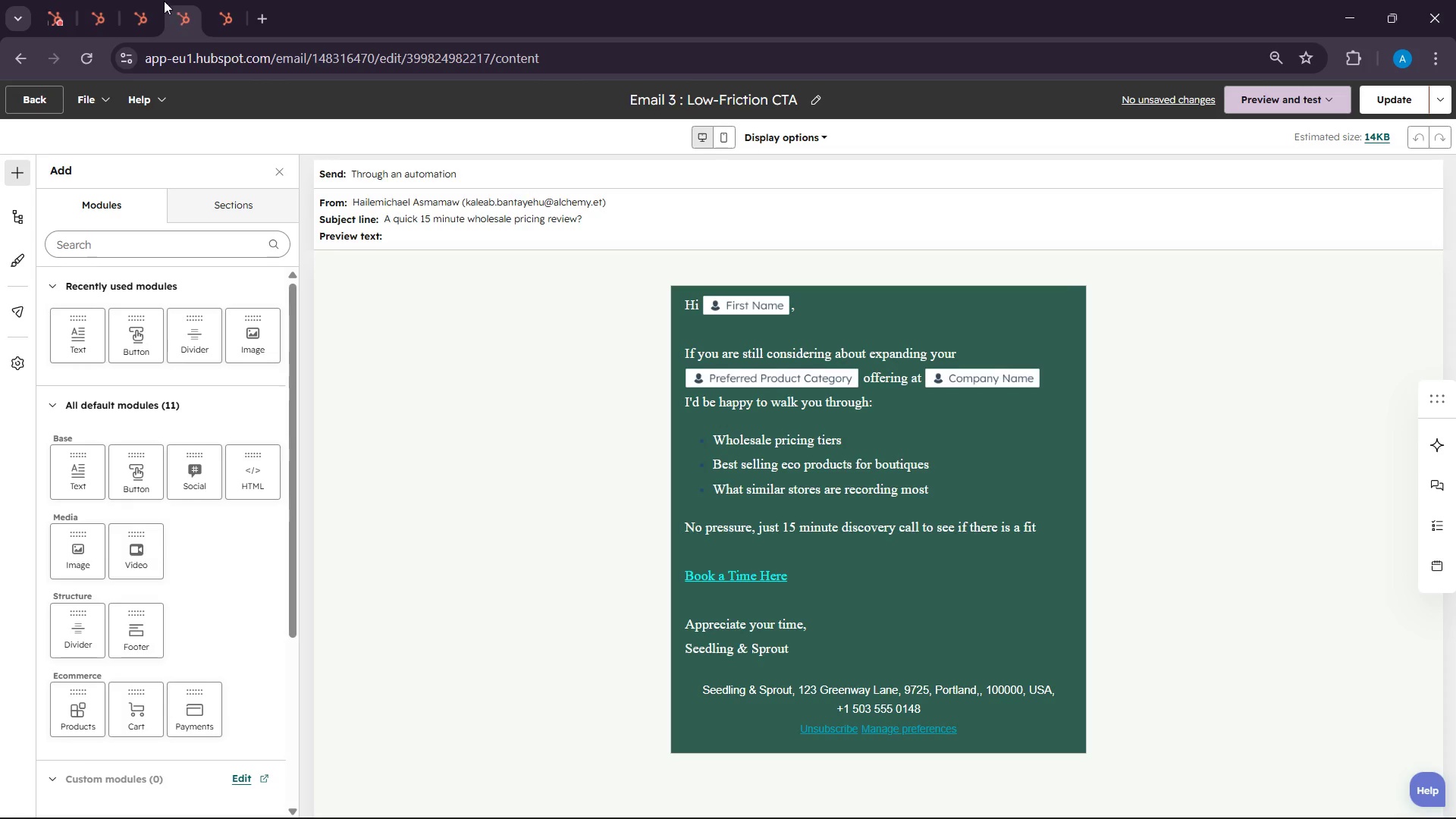 
left_click([157, 0])
 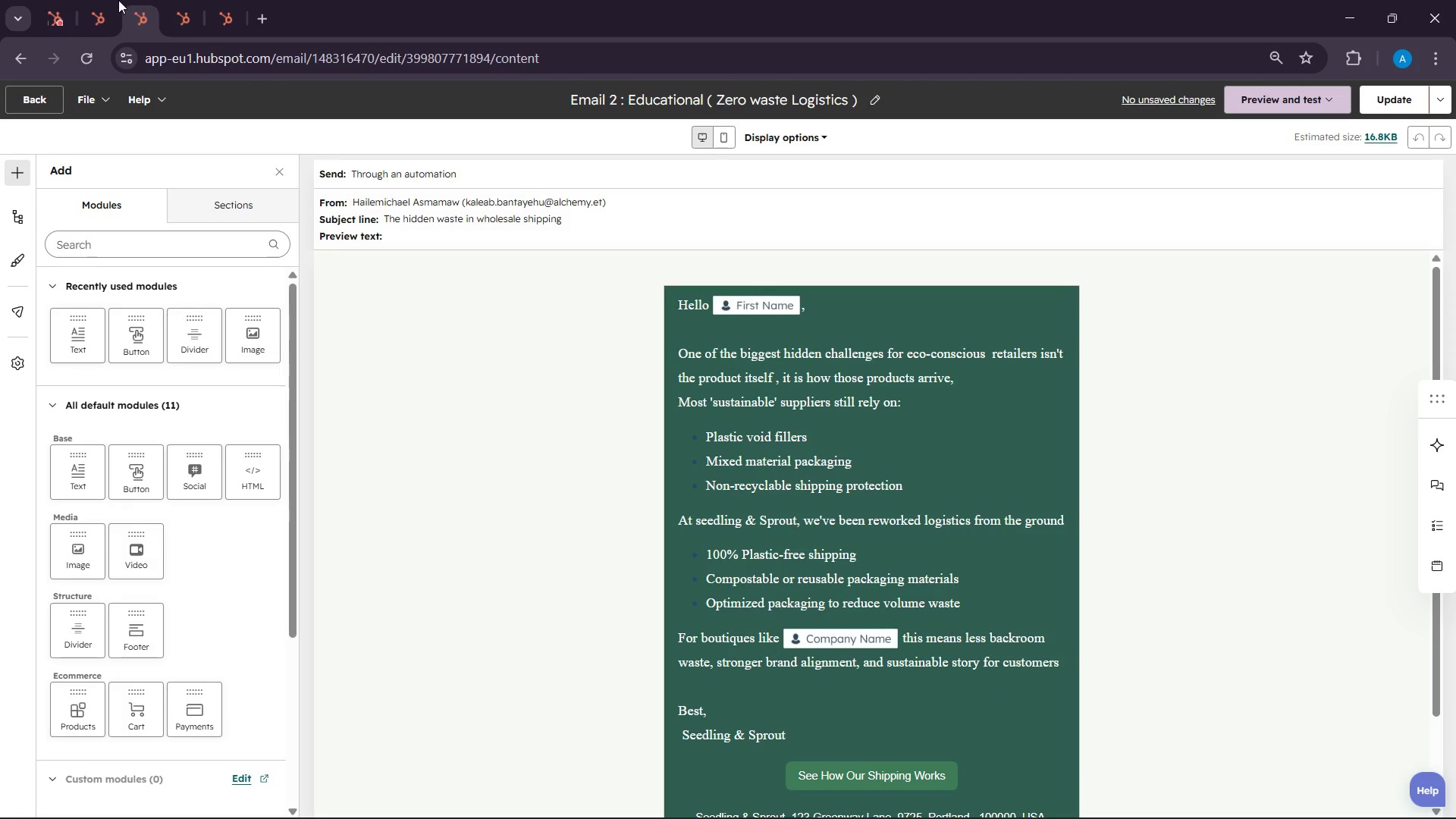 
left_click([115, 0])
 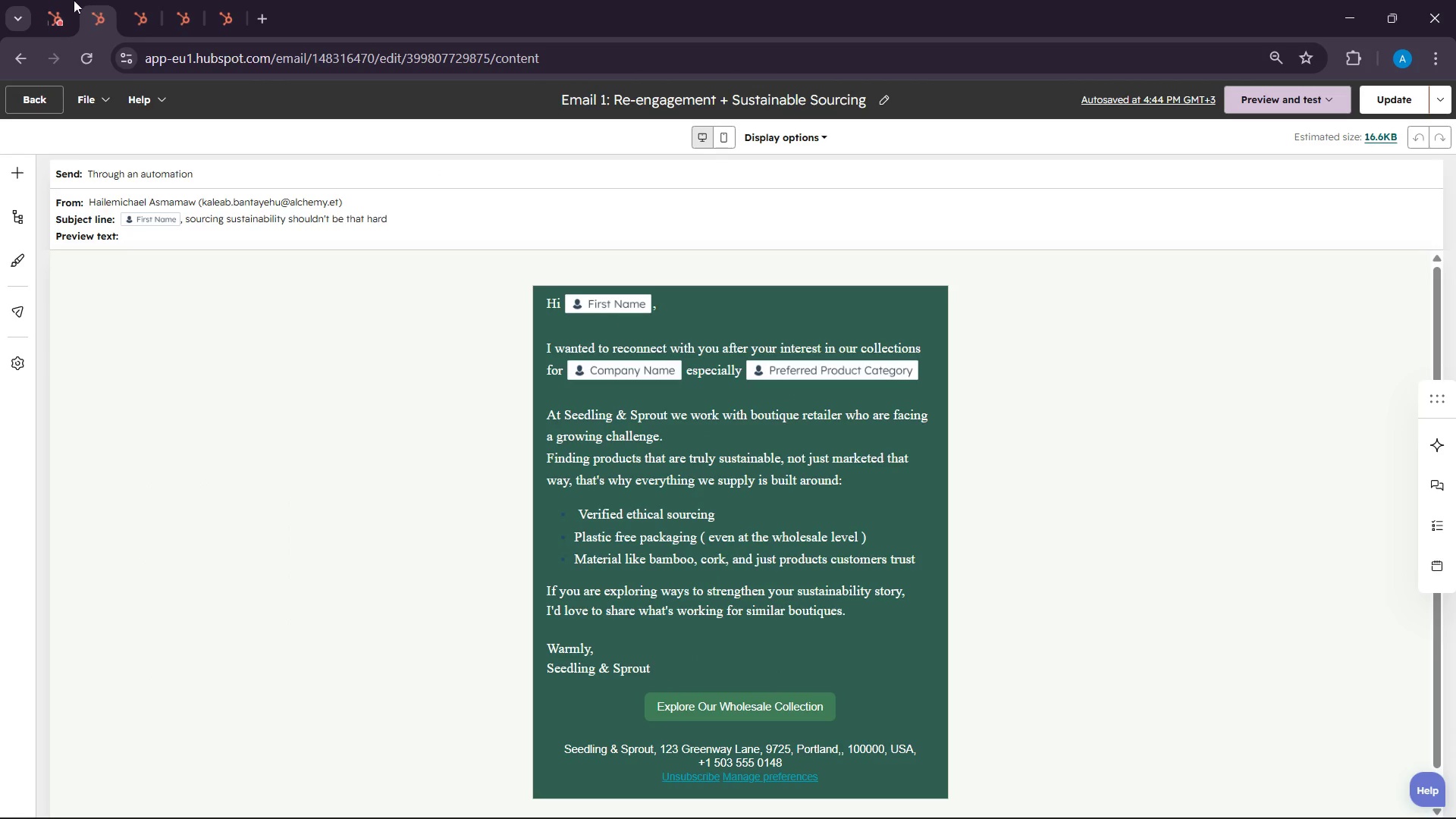 
left_click([70, 0])
 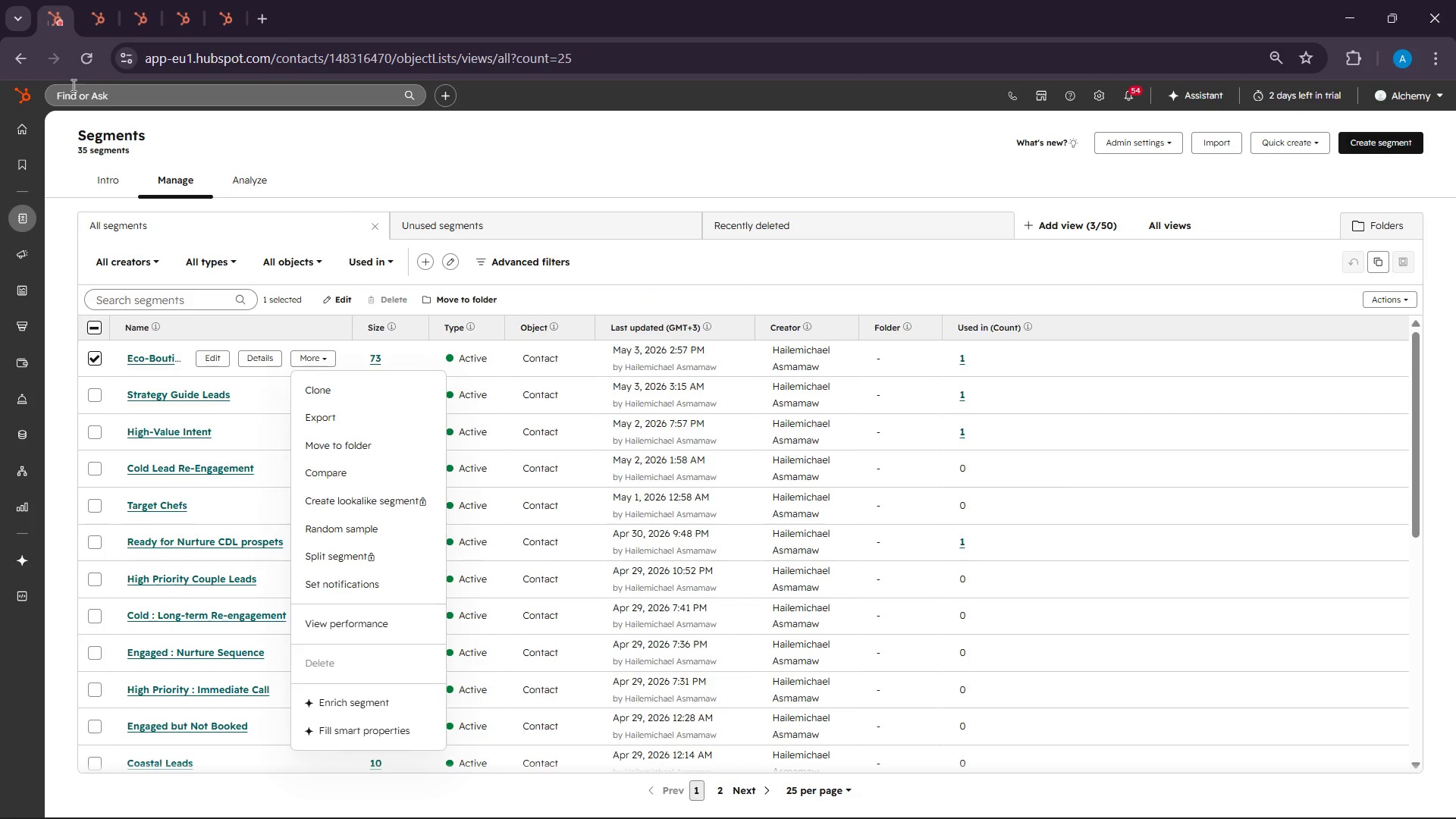 
left_click([80, 65])
 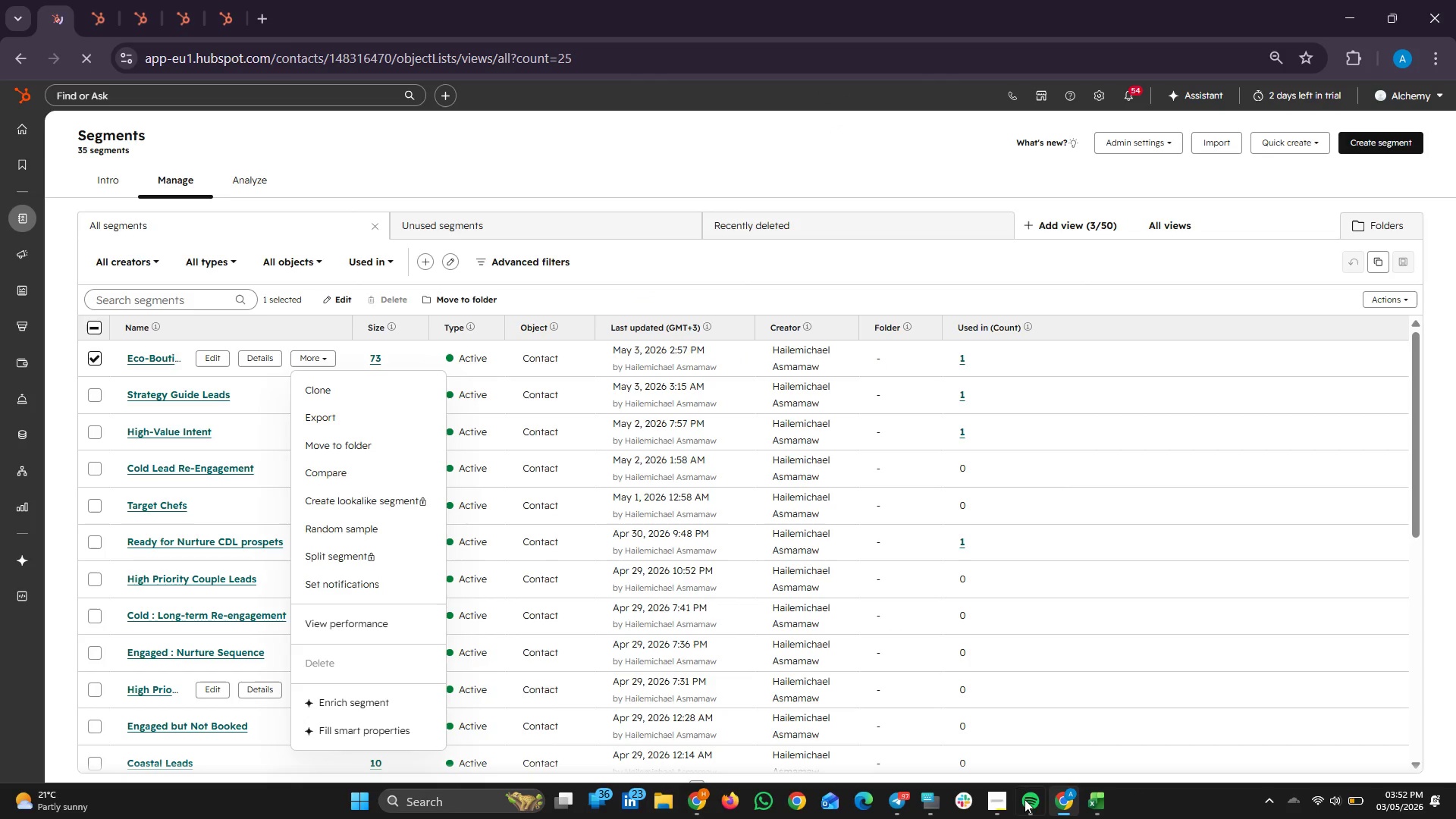 
left_click([1001, 804])